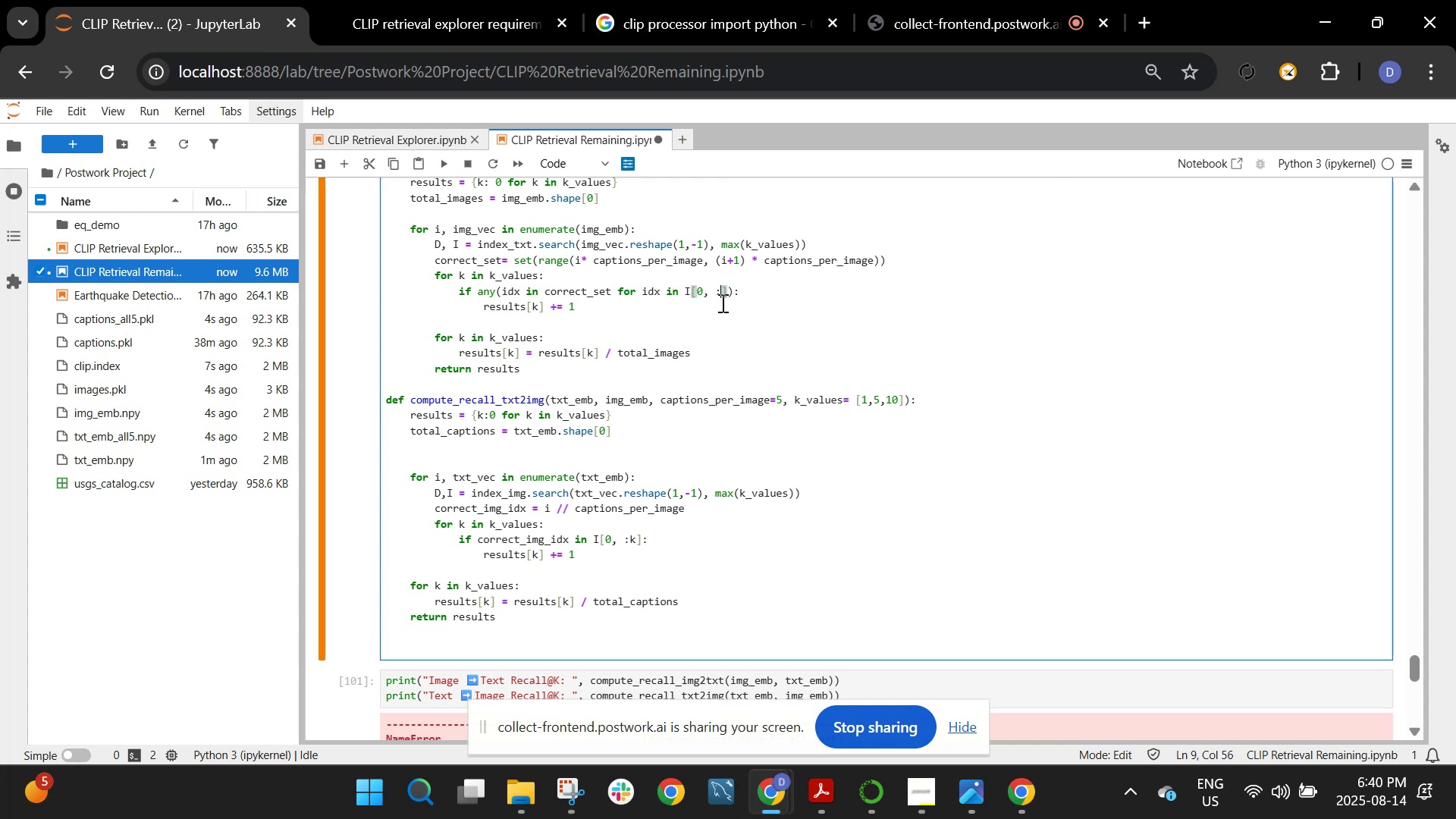 
key(K)
 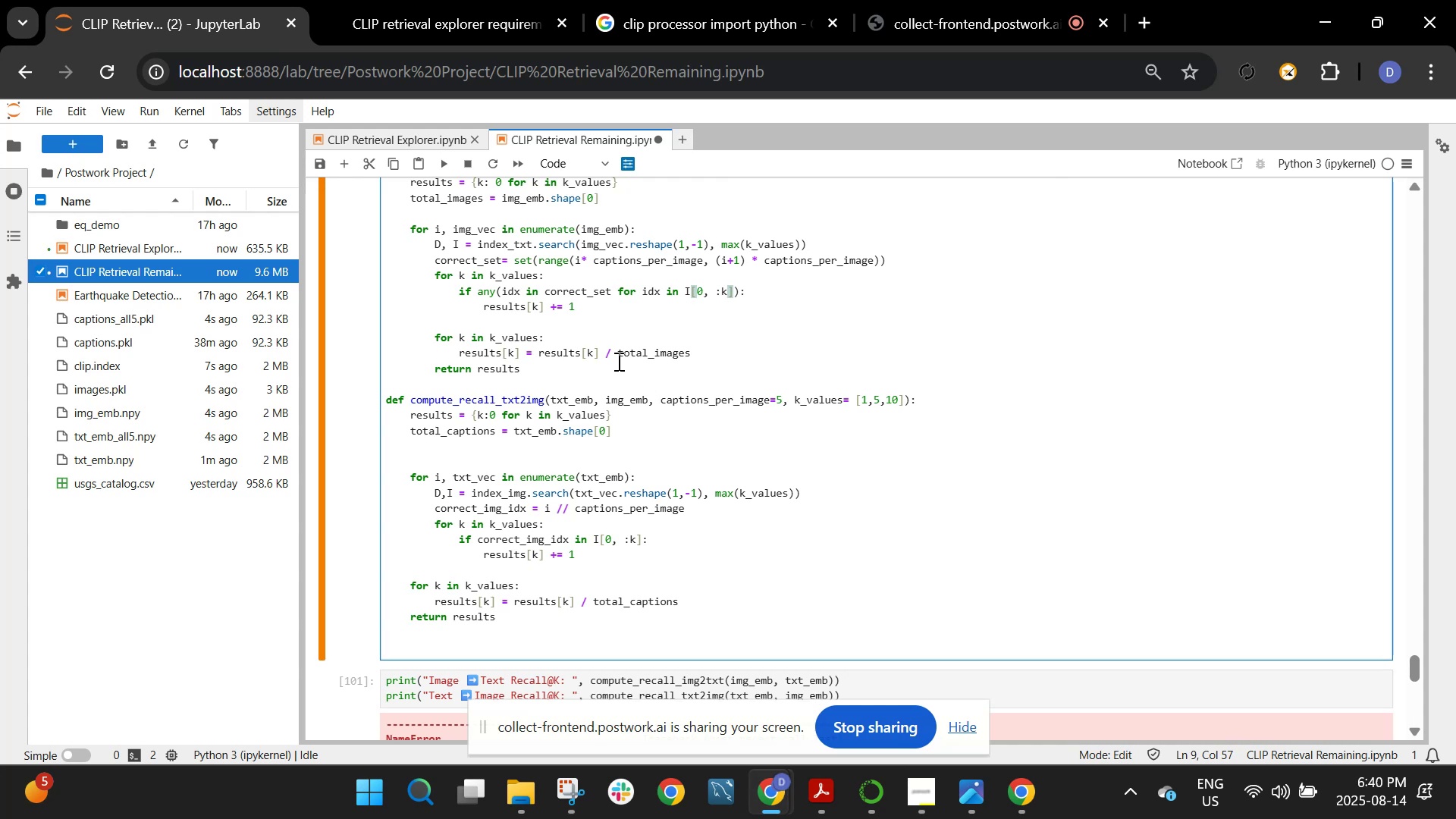 
wait(6.18)
 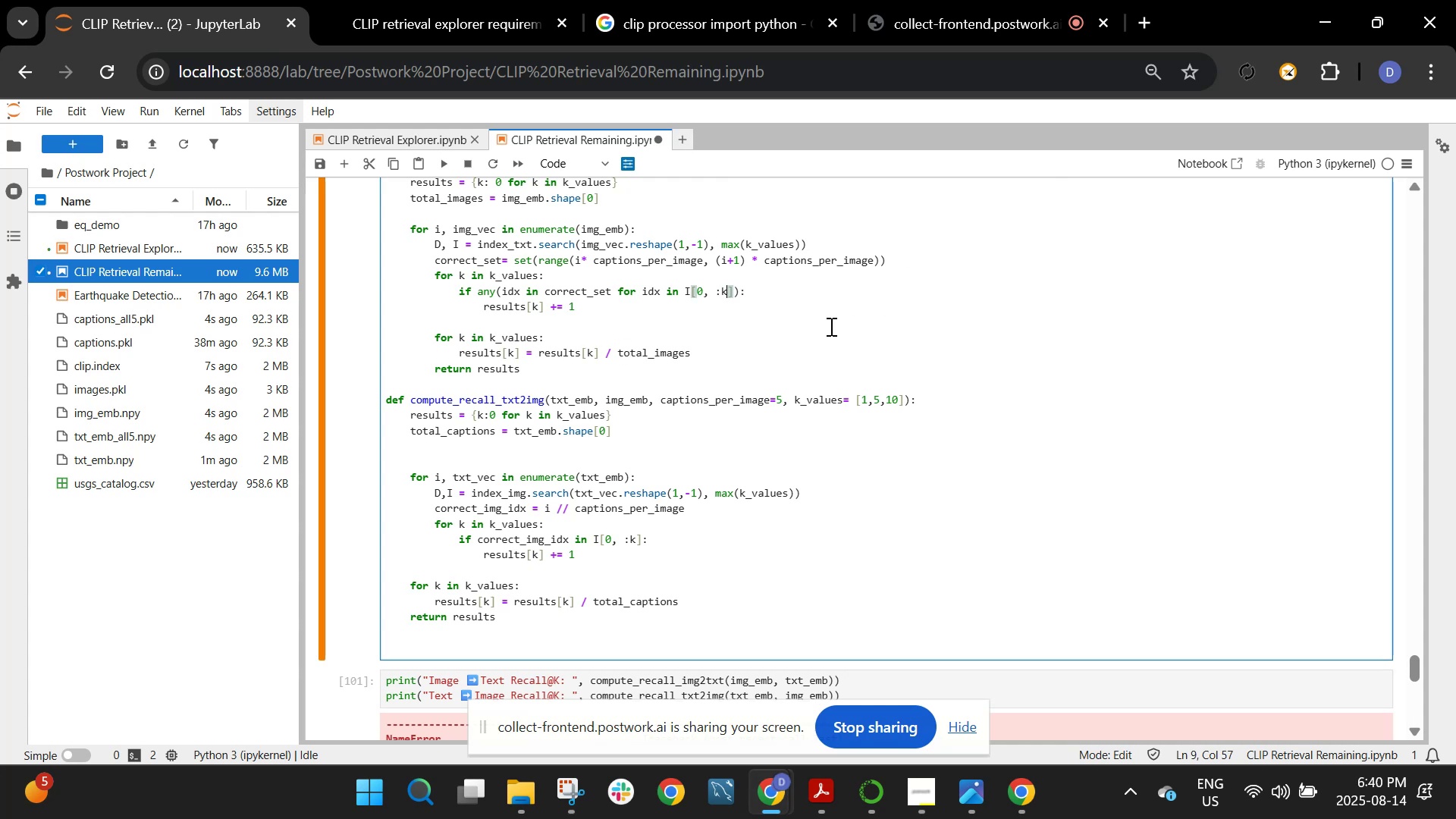 
scroll: coordinate [617, 361], scroll_direction: down, amount: 1.0
 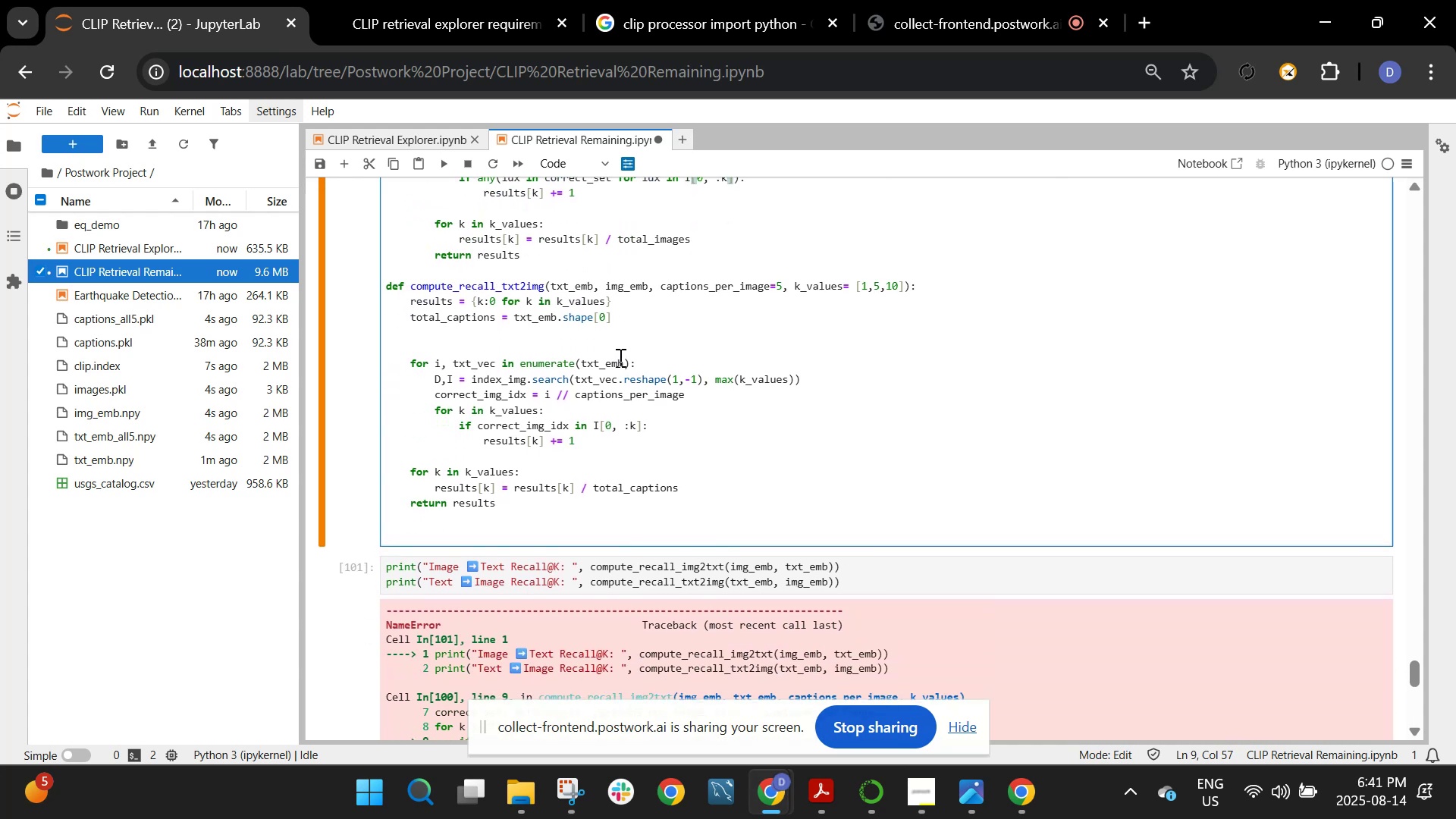 
wait(5.47)
 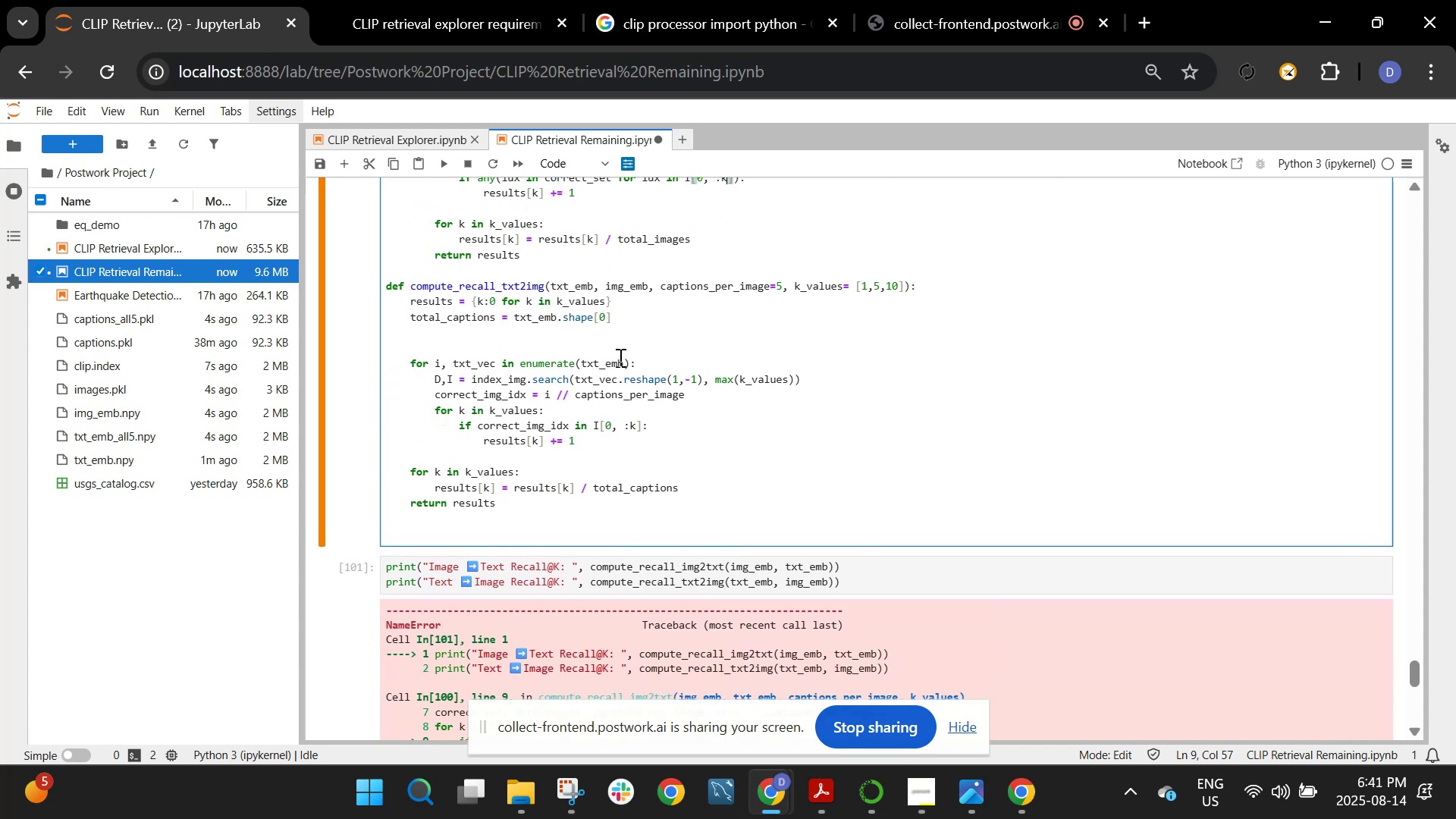 
scroll: coordinate [619, 357], scroll_direction: down, amount: 1.0
 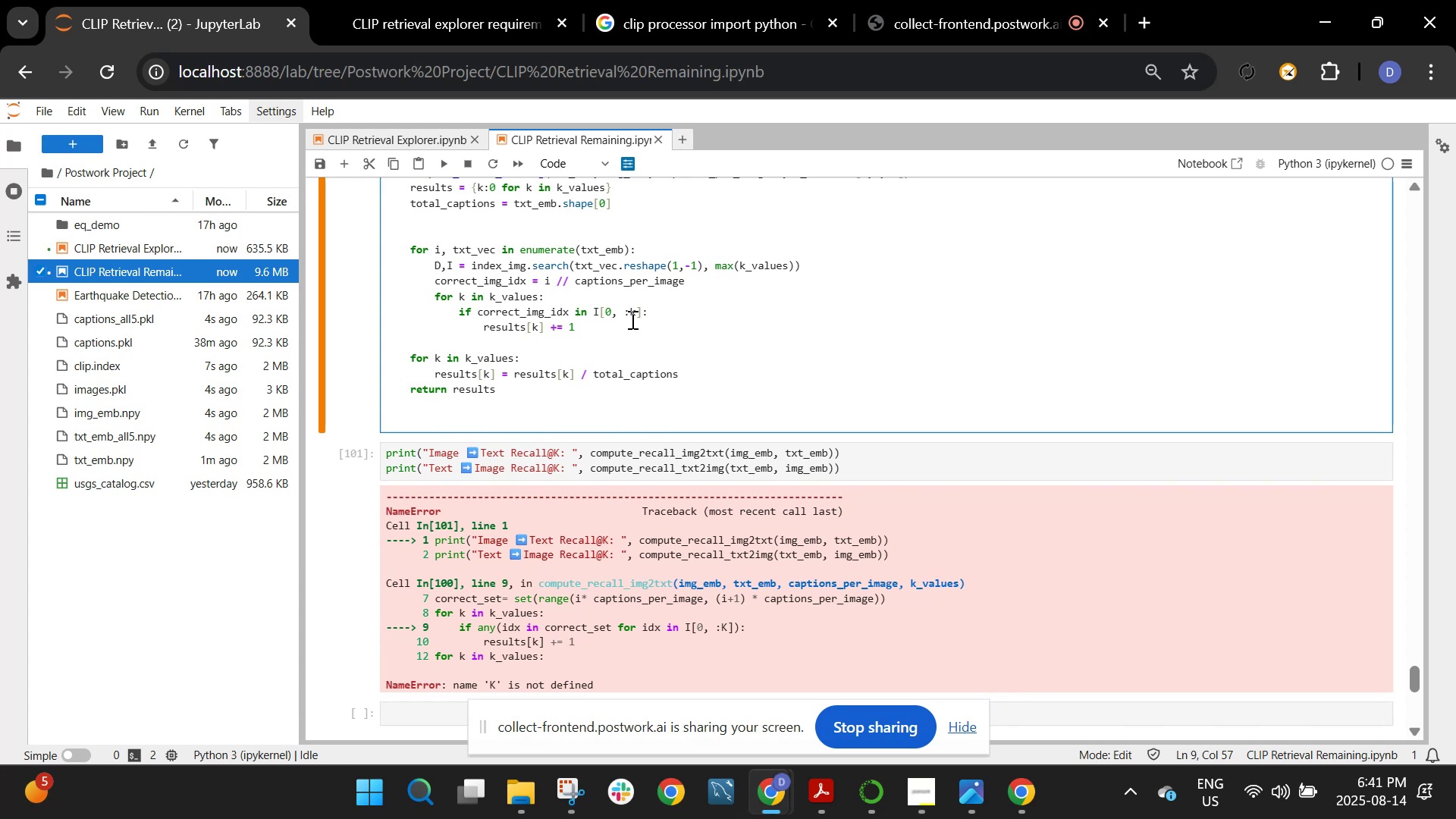 
wait(18.68)
 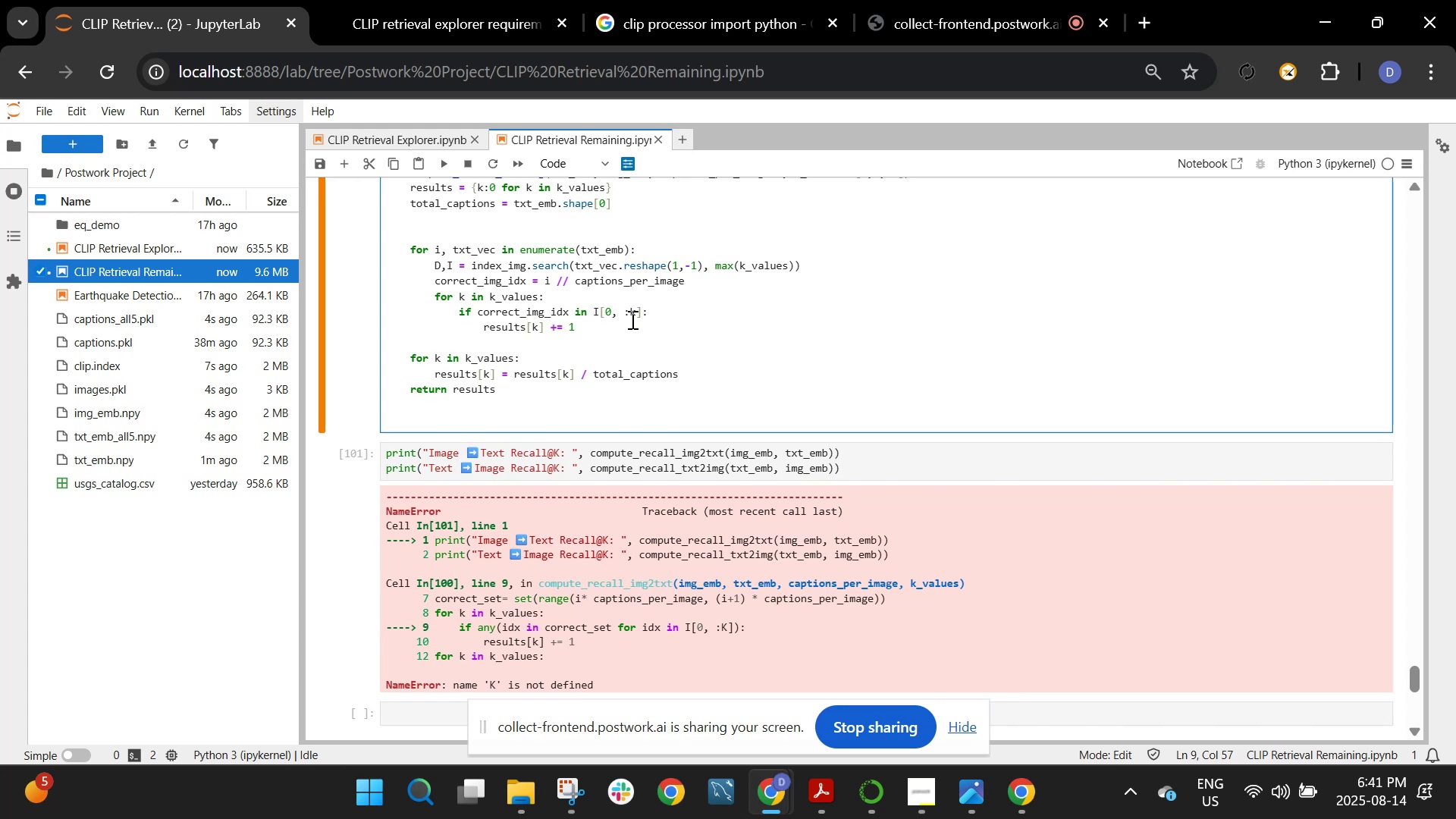 
key(Shift+Enter)
 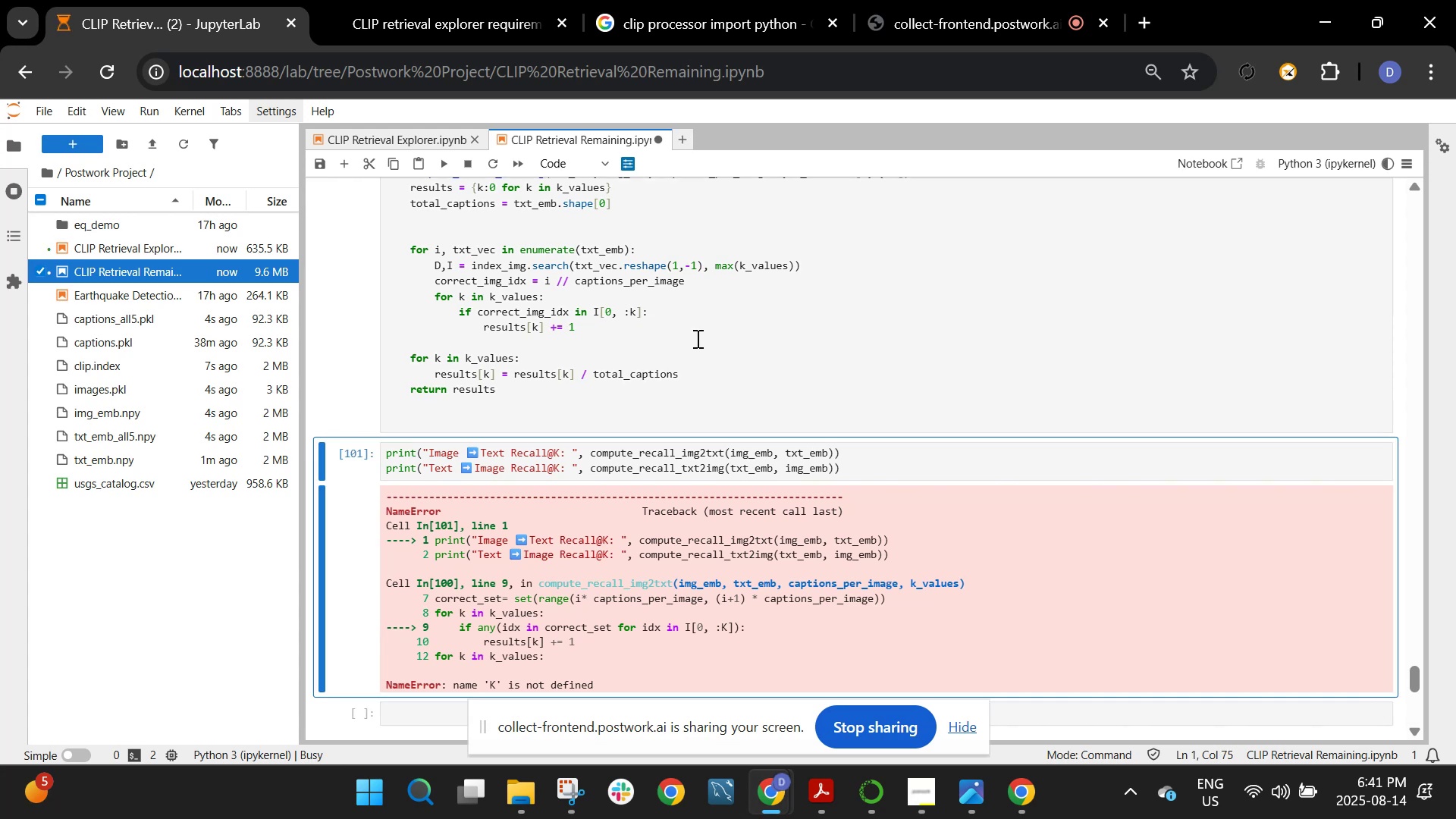 